 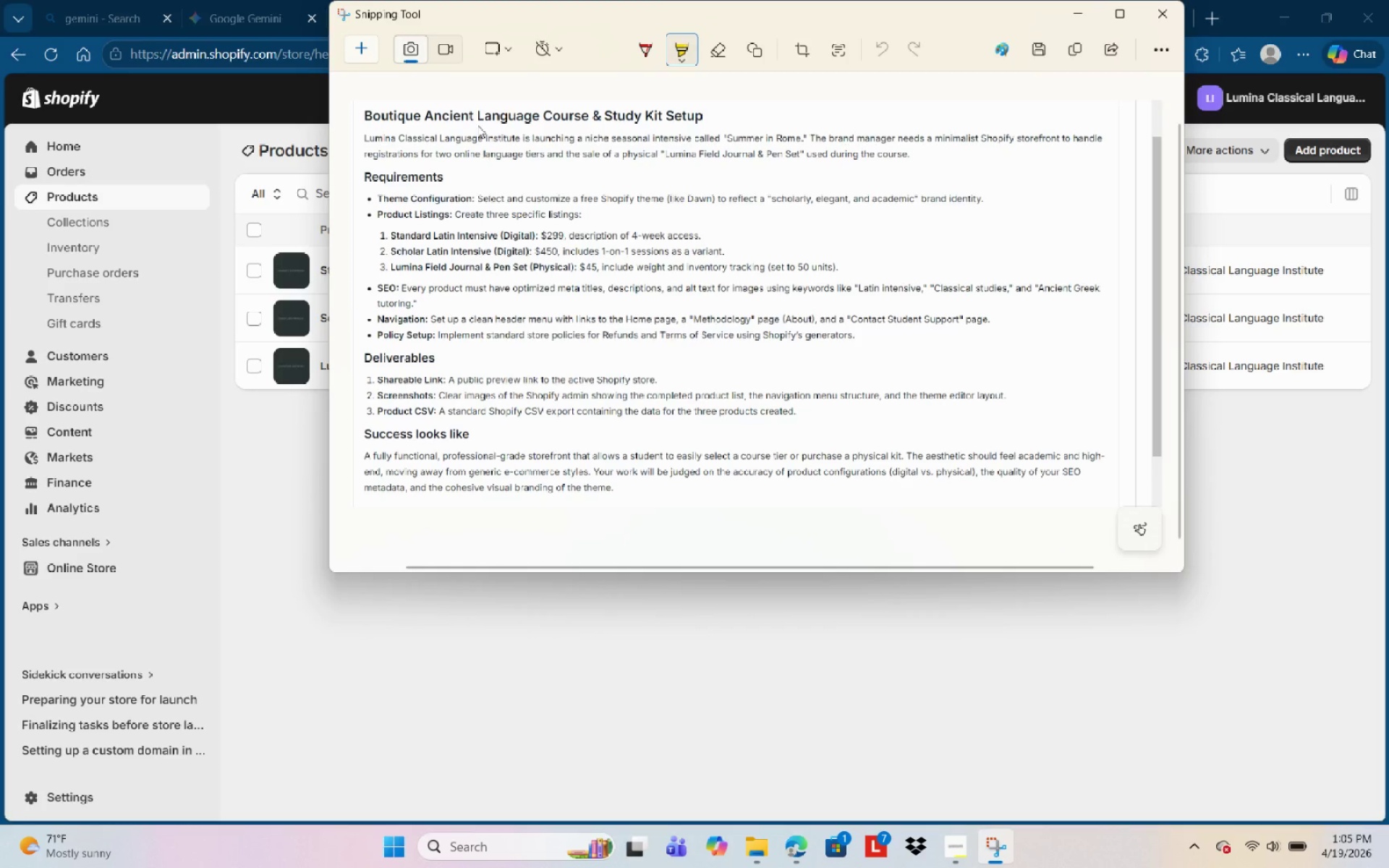 
left_click_drag(start_coordinate=[0, 0], to_coordinate=[1388, 823])
 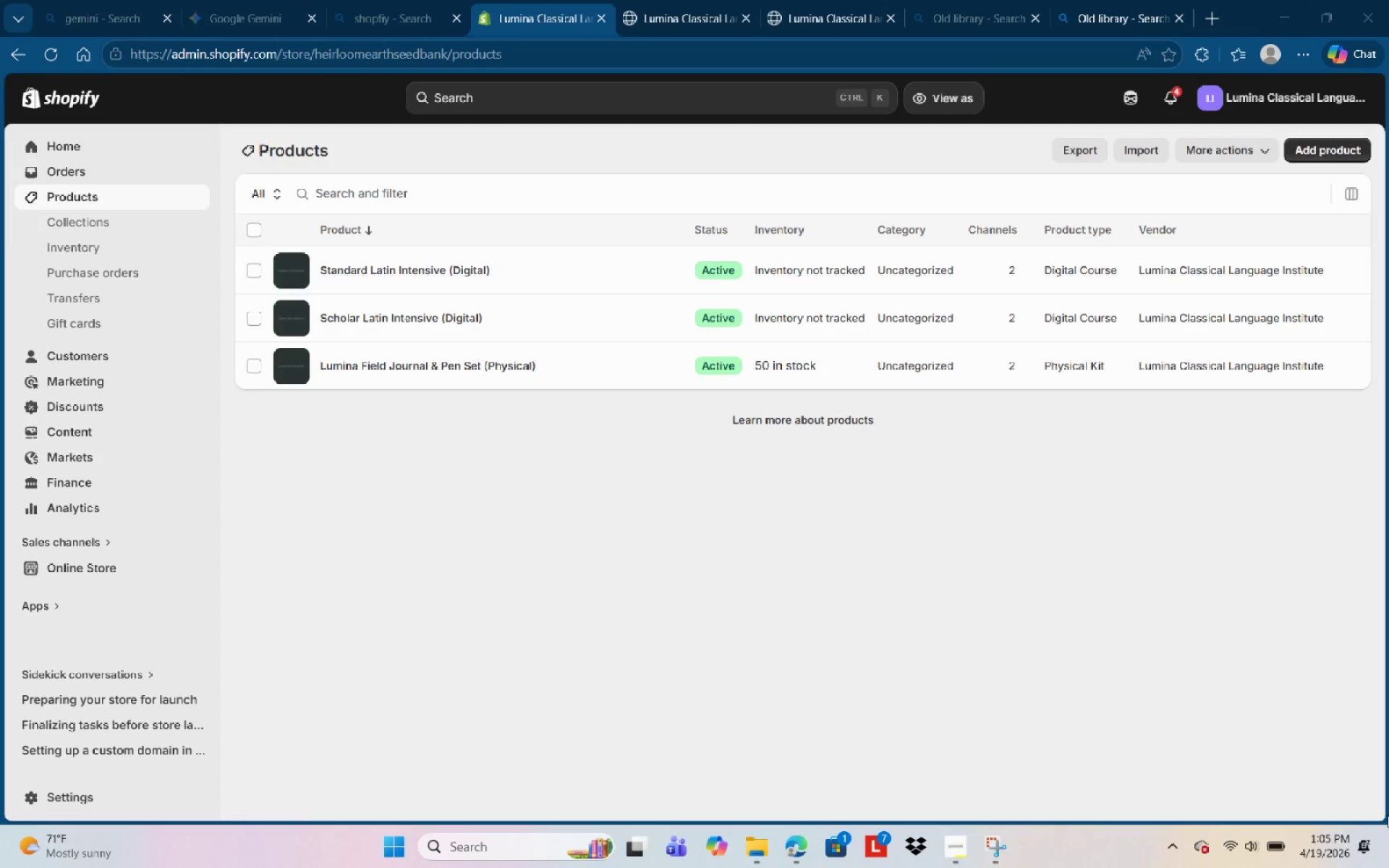 
hold_key(key=ControlLeft, duration=1.12)
 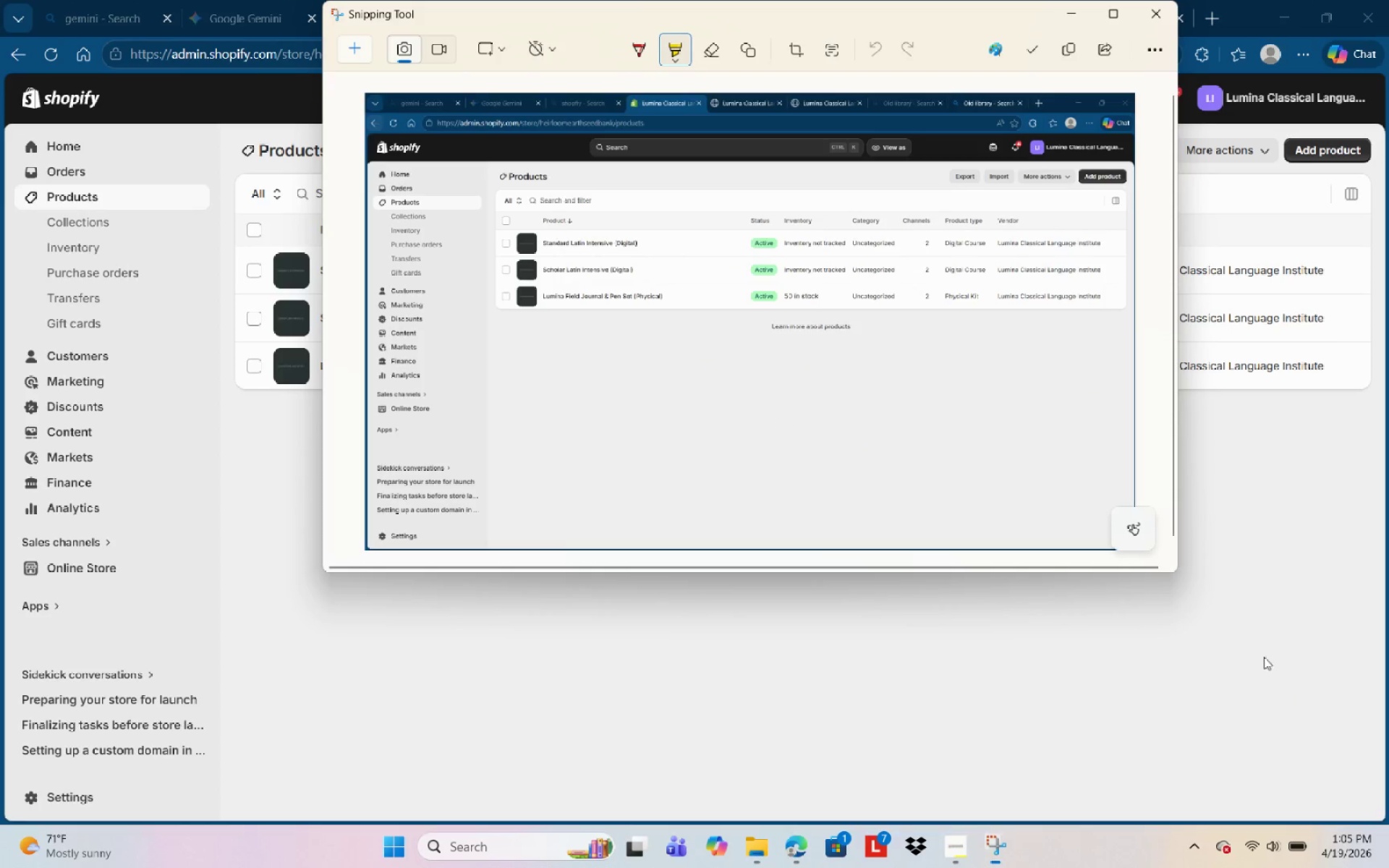 
key(Control+ControlLeft)
 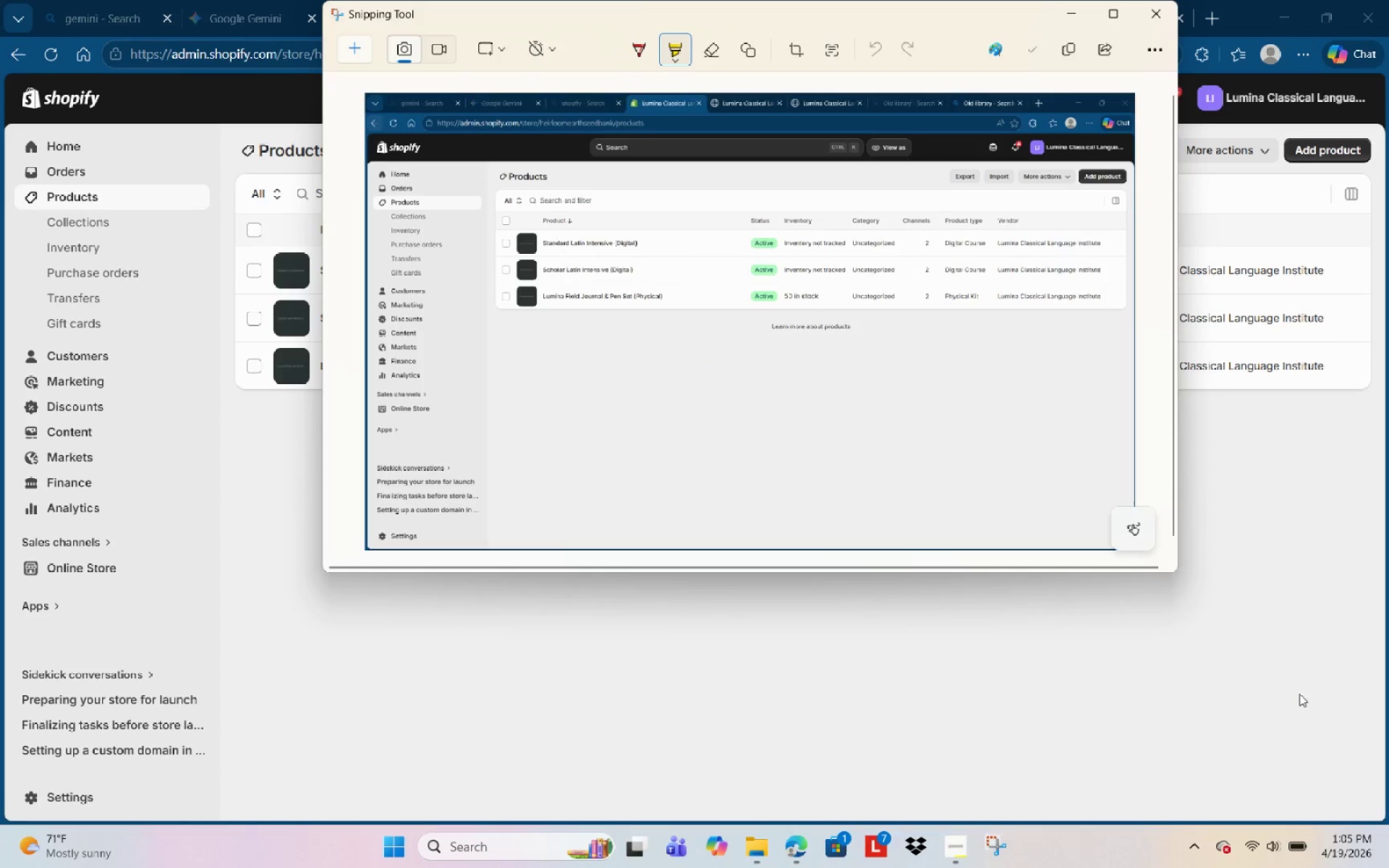 
key(Control+S)
 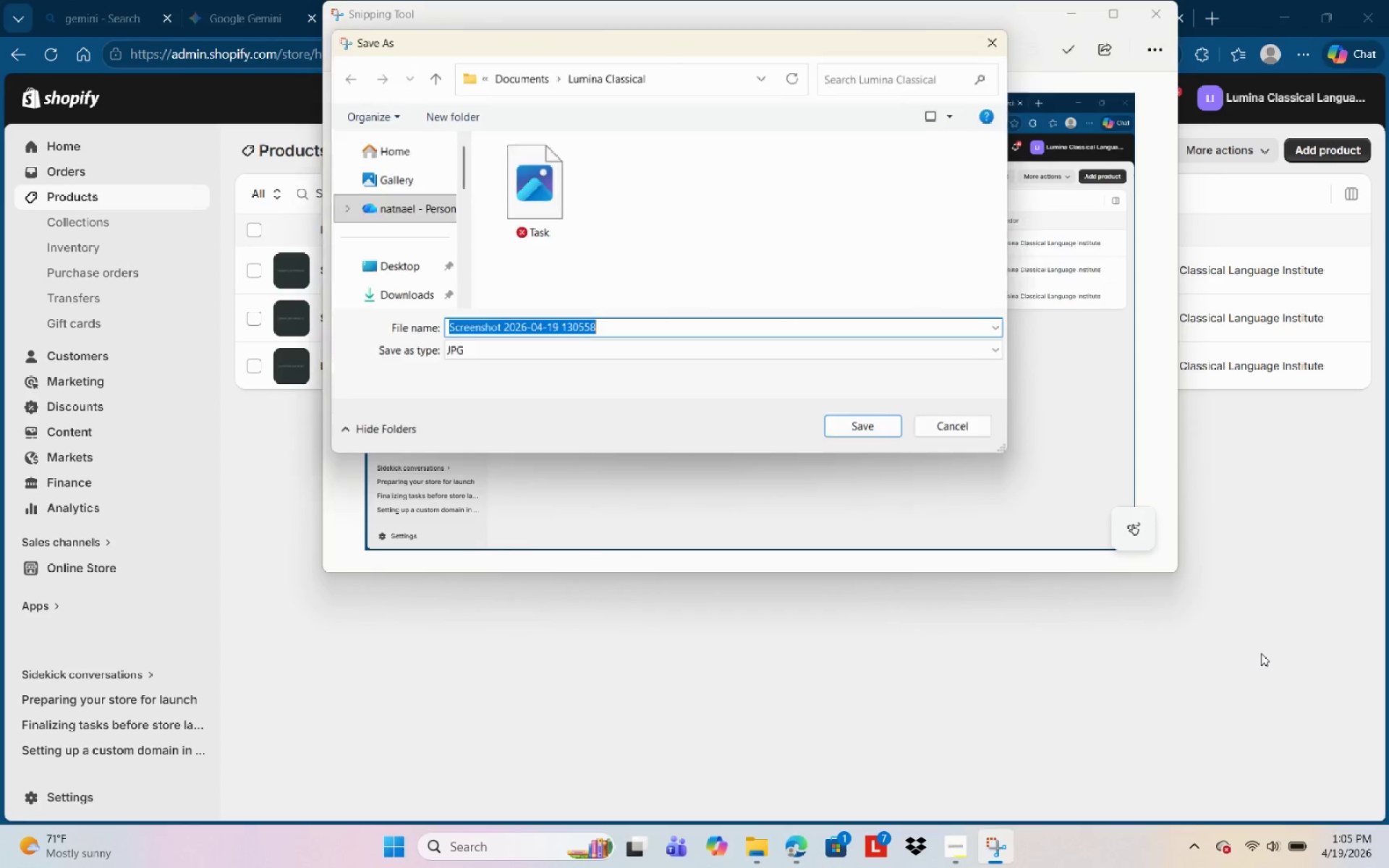 
type(Product List )
 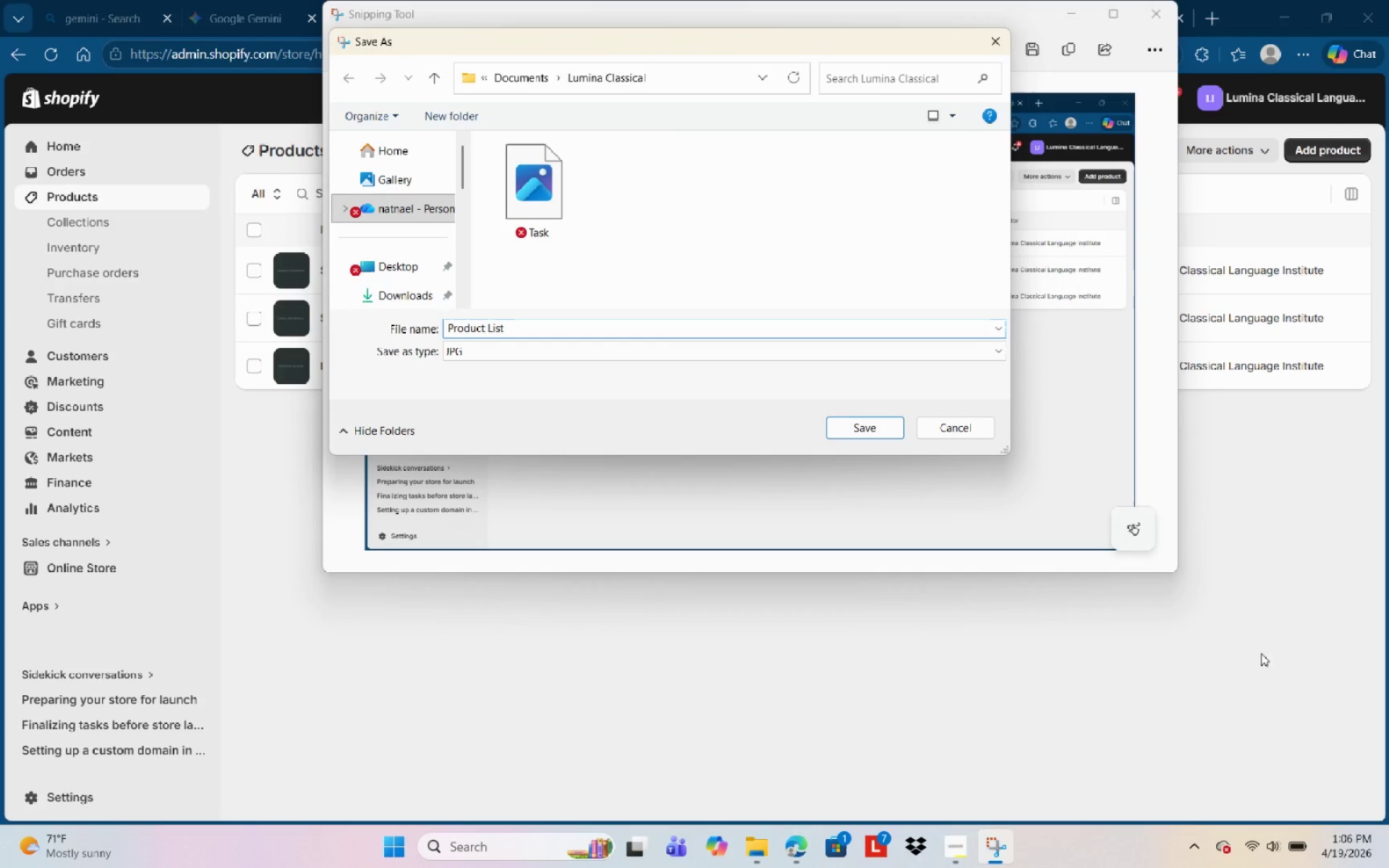 
left_click([877, 427])
 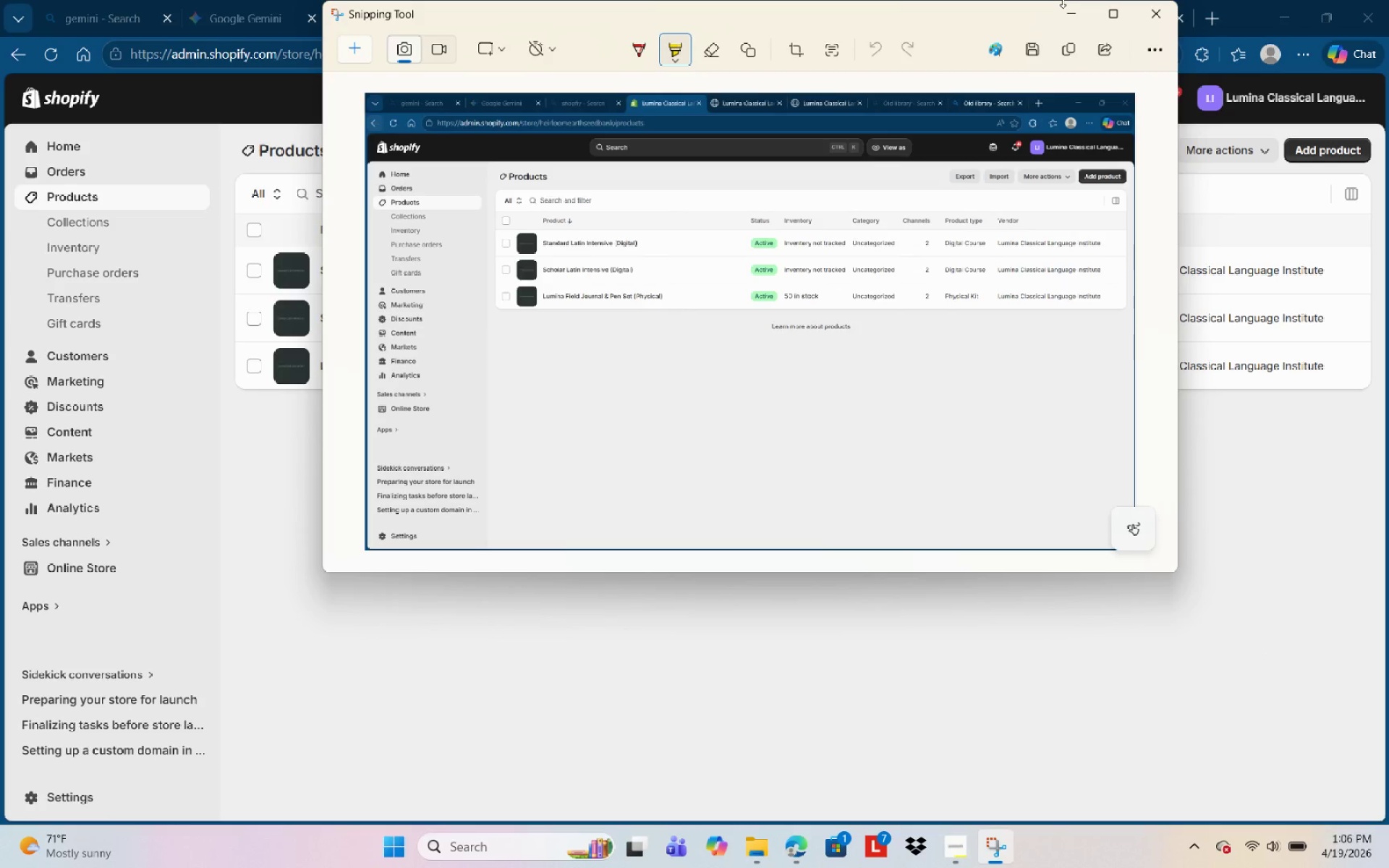 
left_click([1075, 24])
 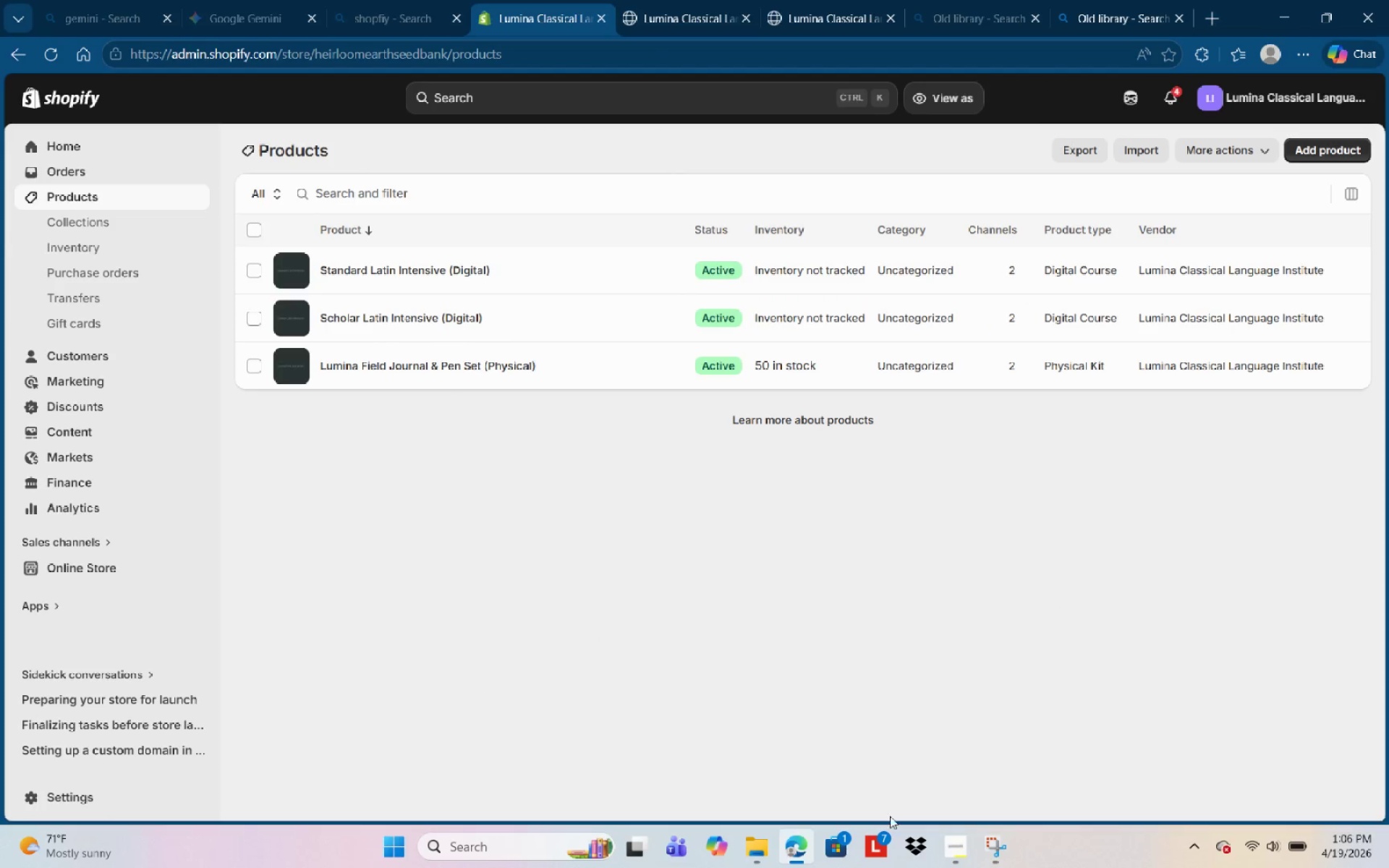 
left_click([666, 678])
 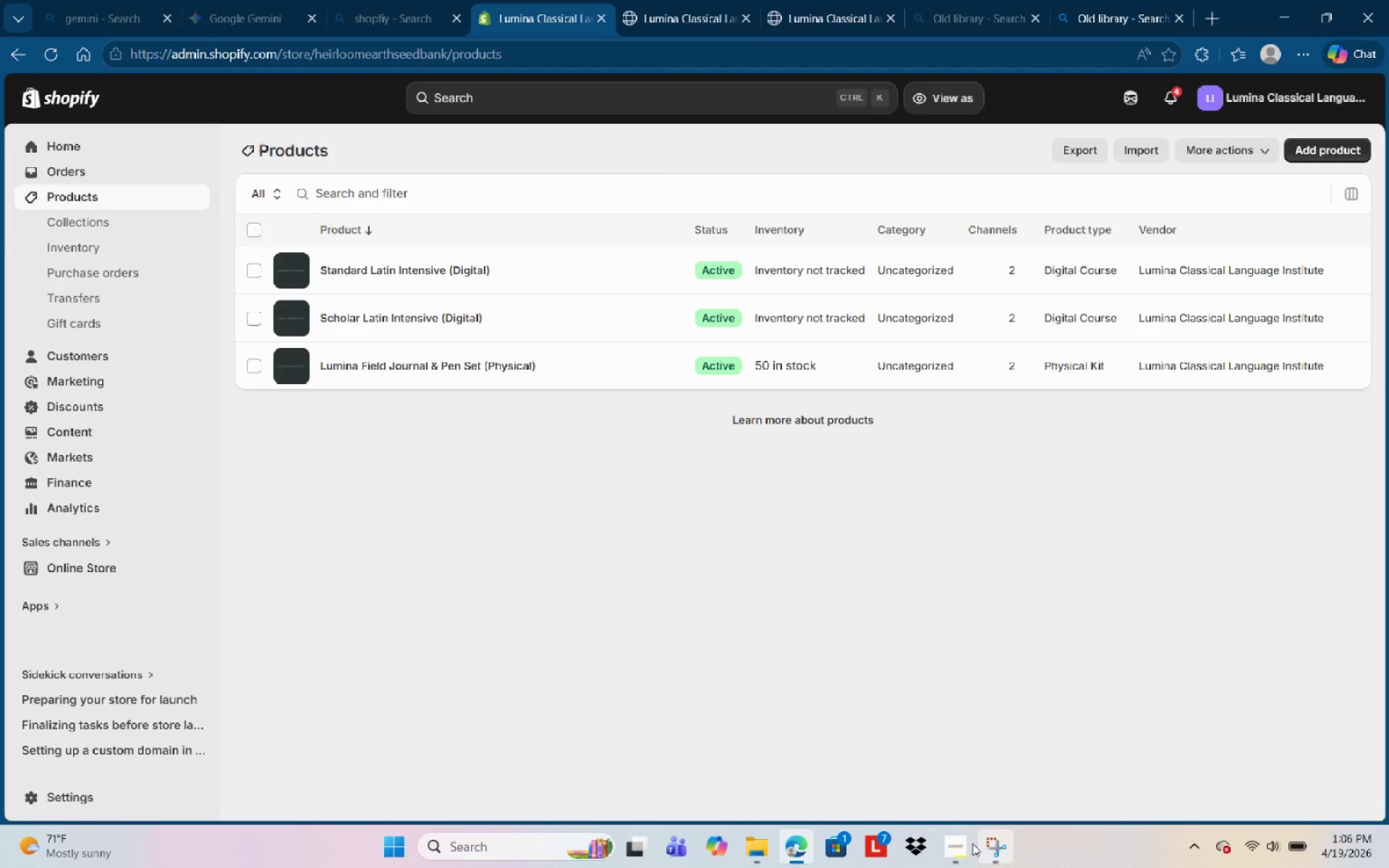 
left_click([941, 845])